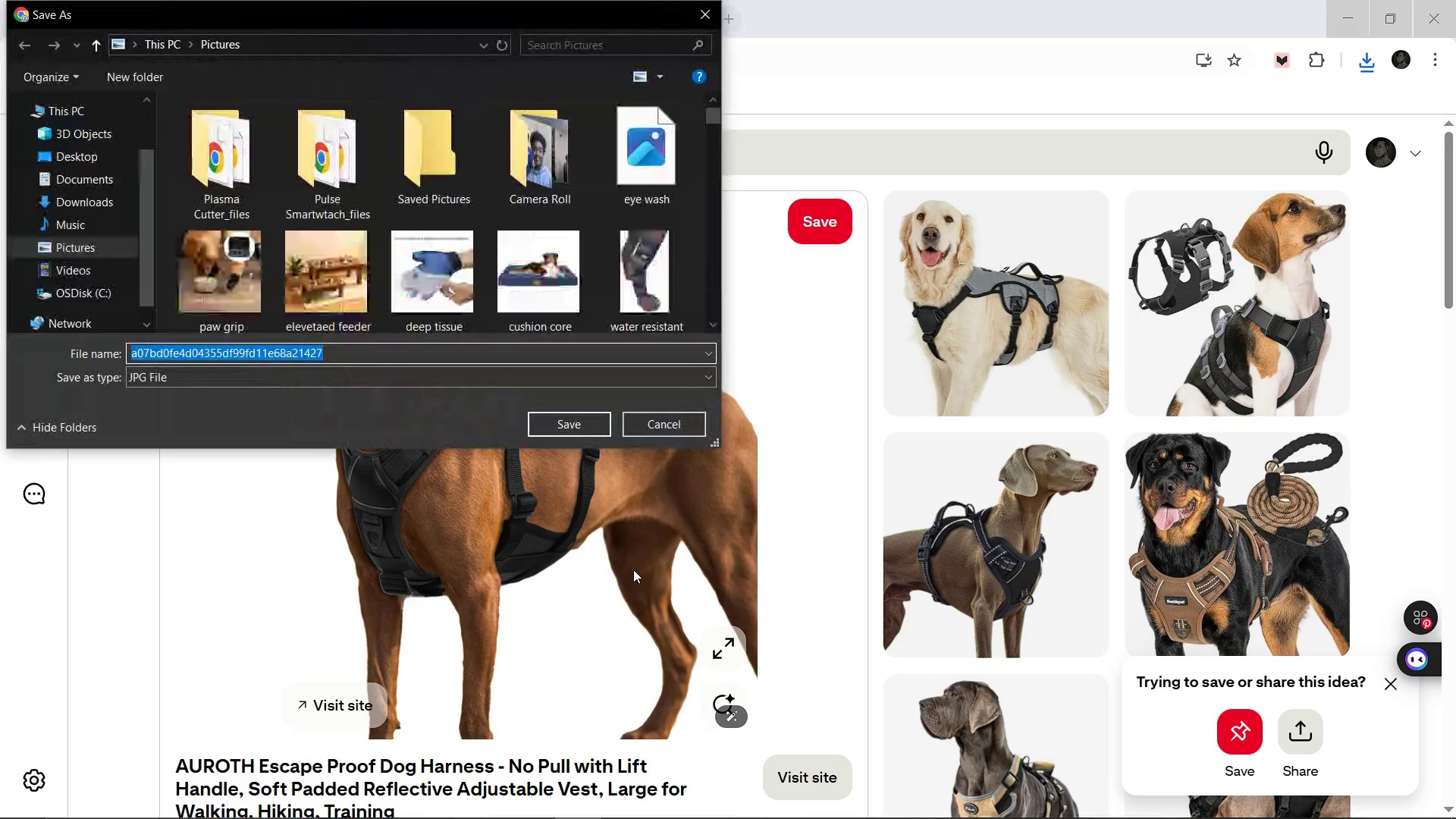 
type(re)
key(Backspace)
key(Backspace)
key(Backspace)
key(Backspace)
 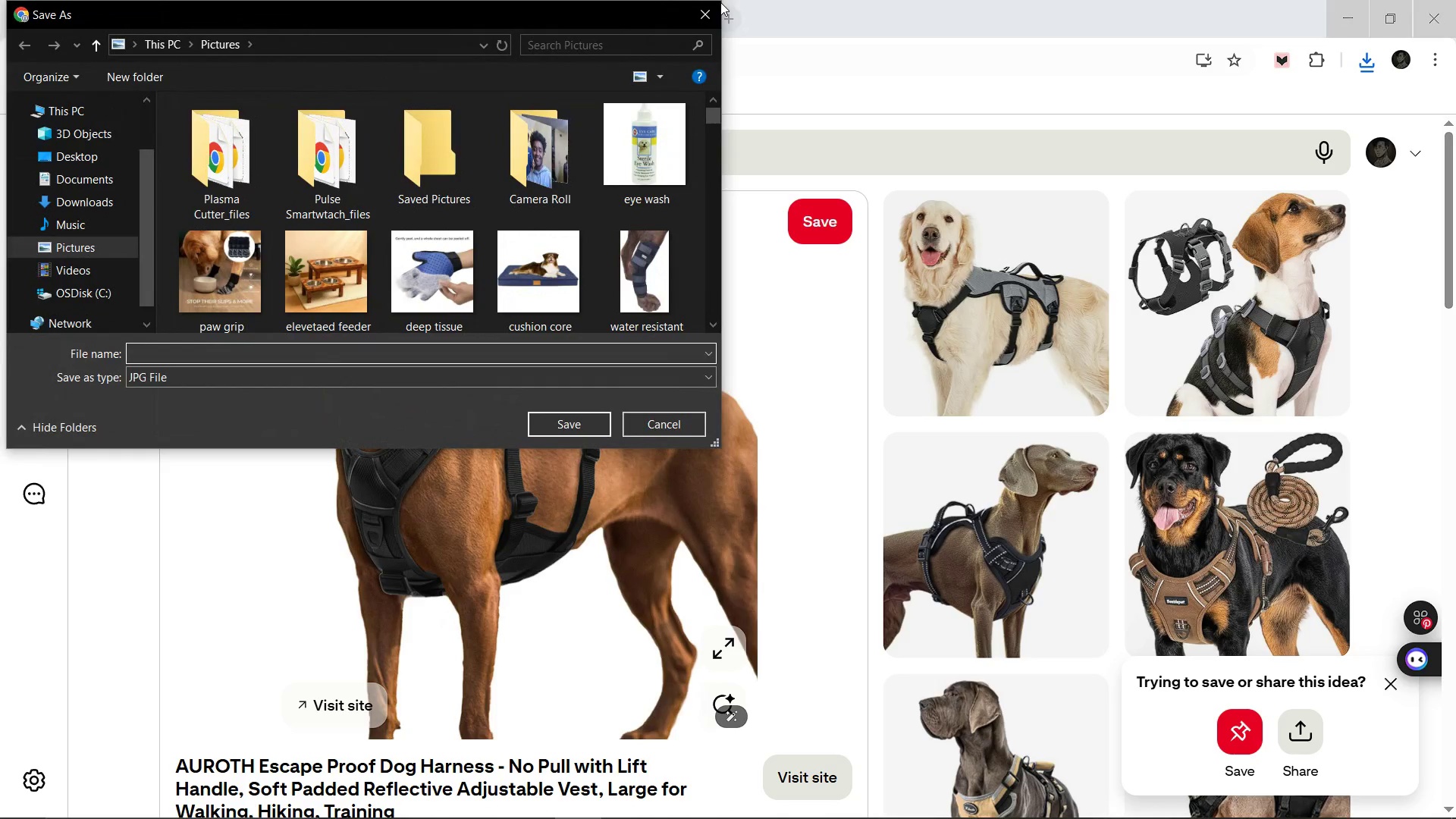 
left_click([695, 24])
 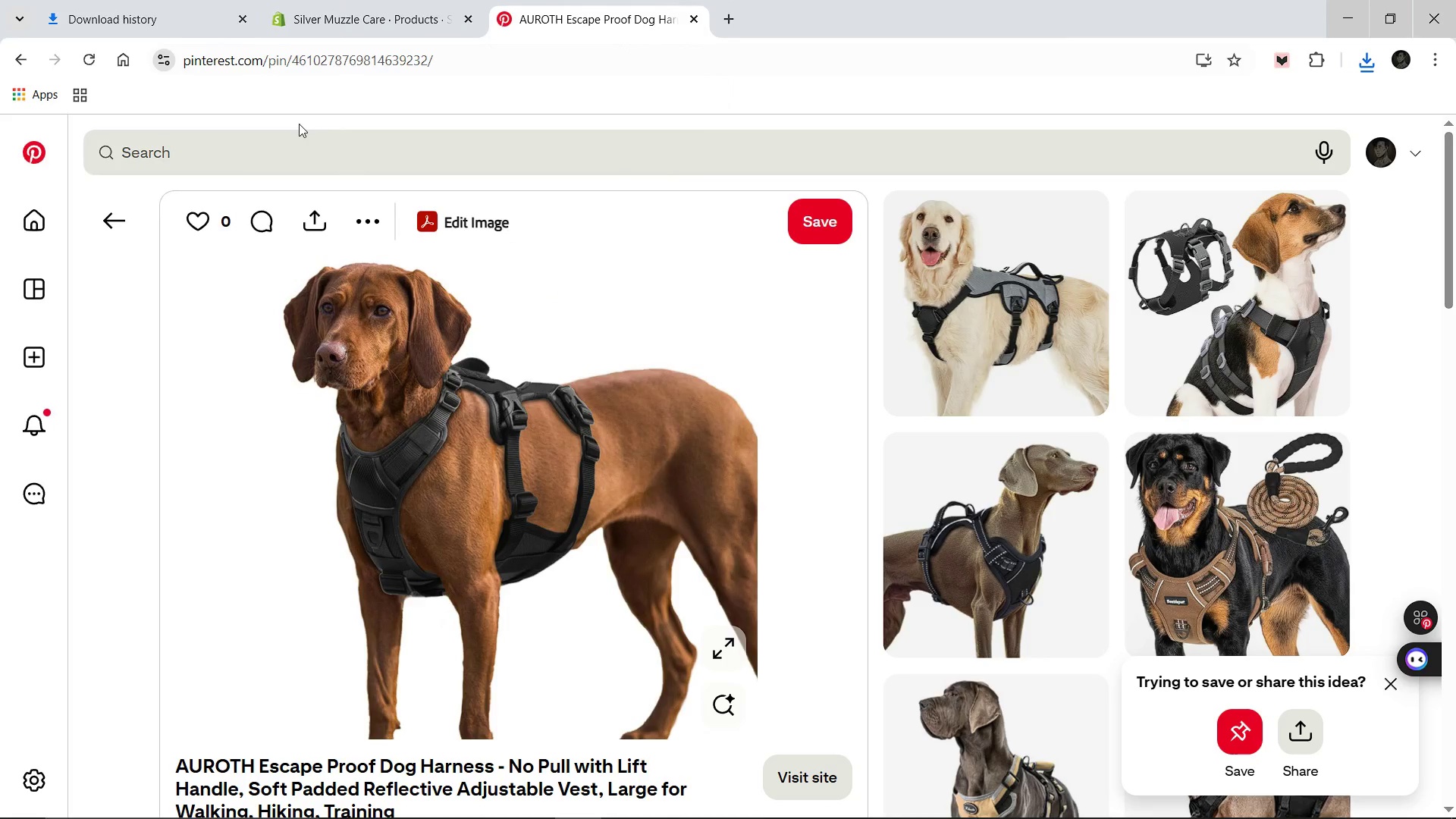 
left_click([126, 211])
 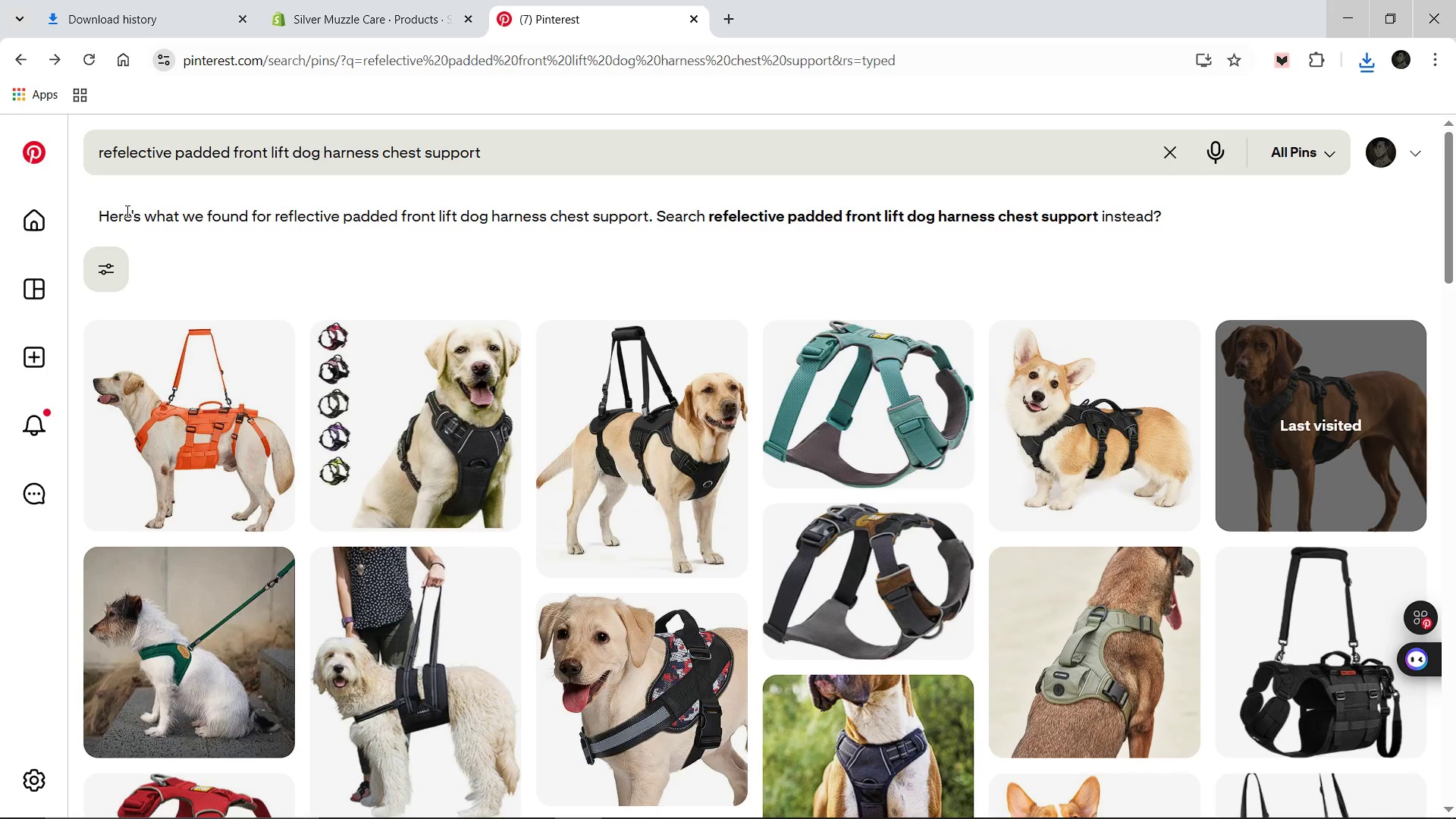 
mouse_move([421, 491])
 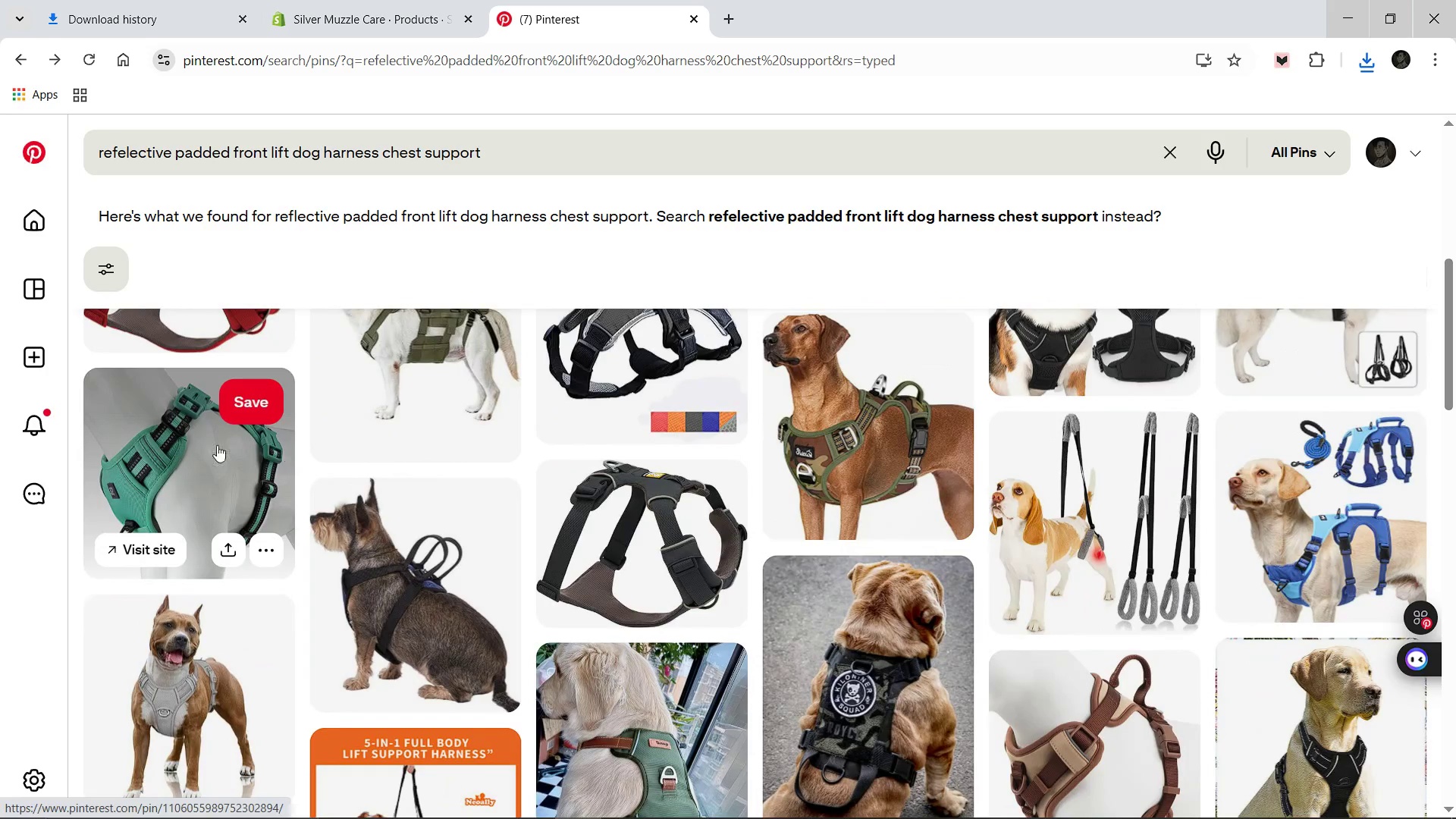 
left_click([217, 445])
 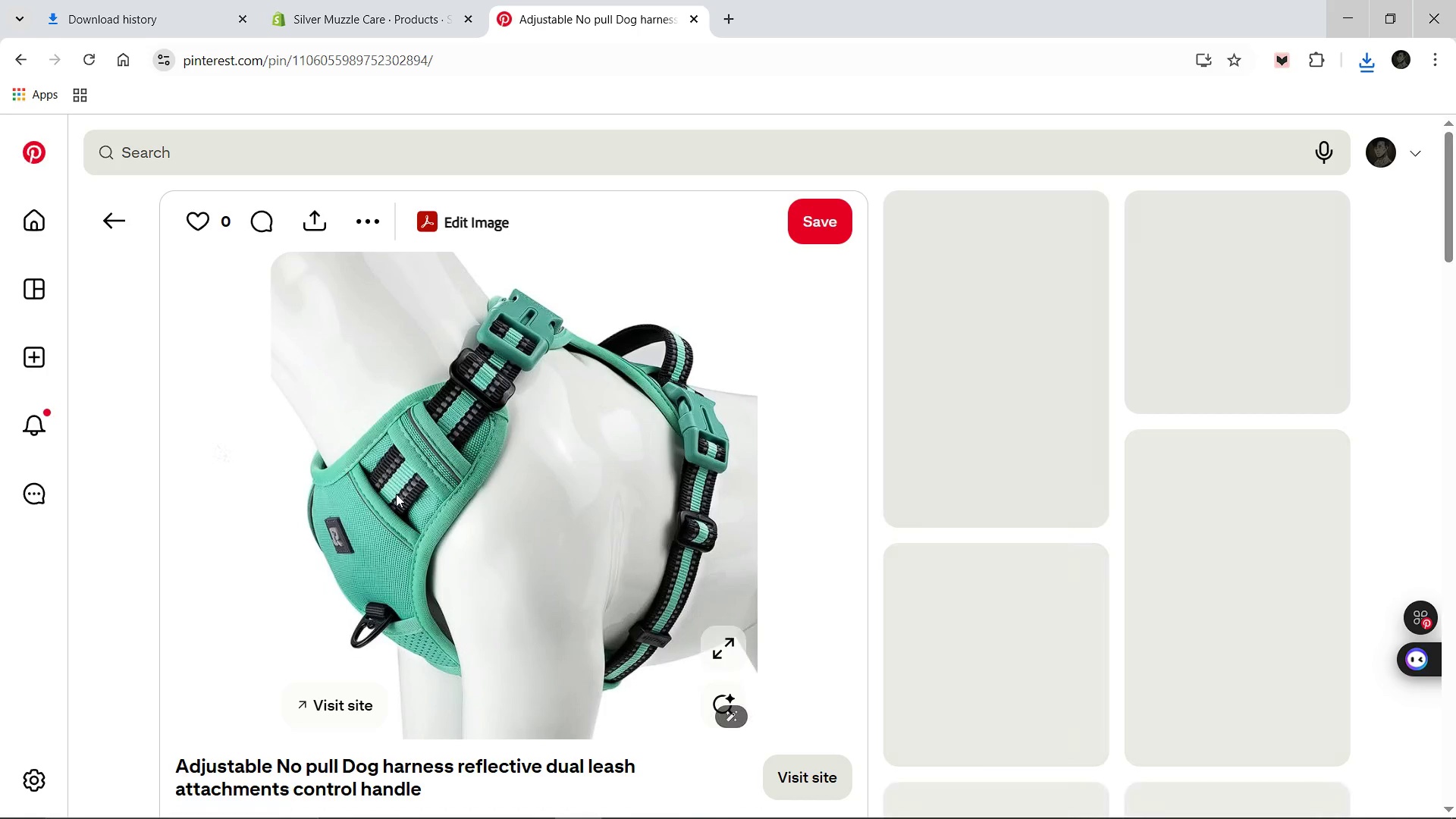 
right_click([396, 494])
 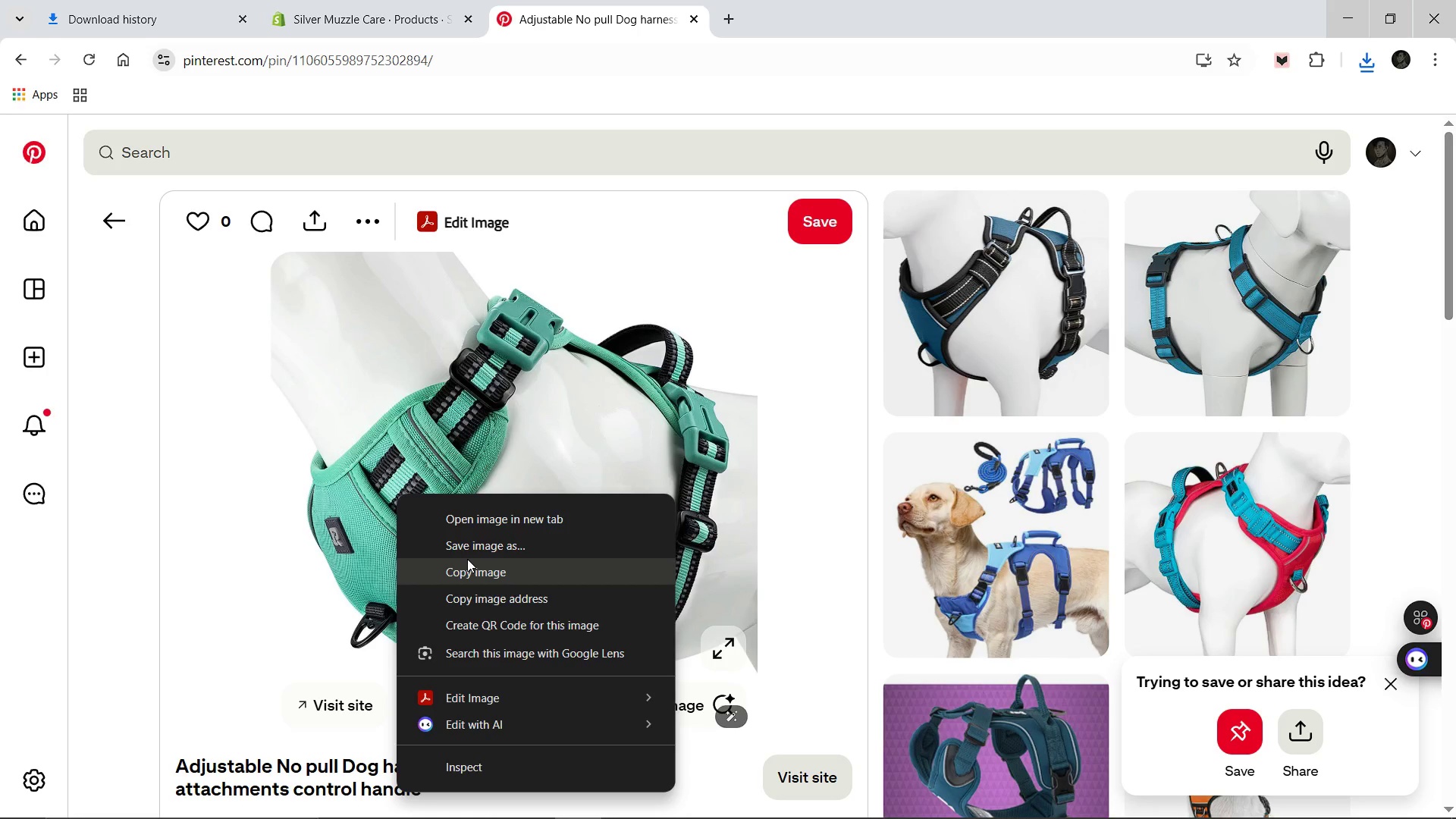 
left_click([493, 541])
 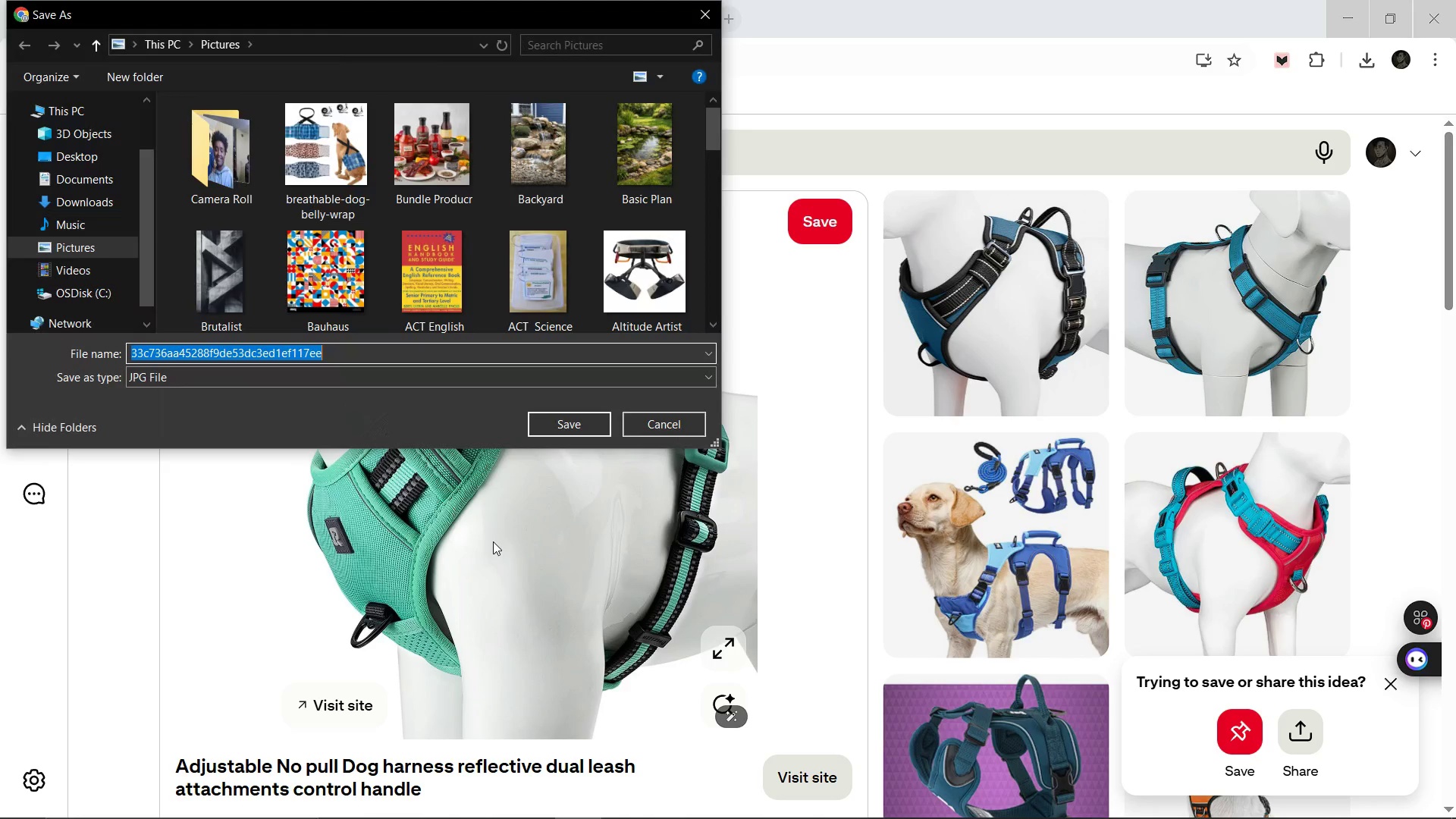 
type(reflective do )
key(Backspace)
type(g hand;e)
 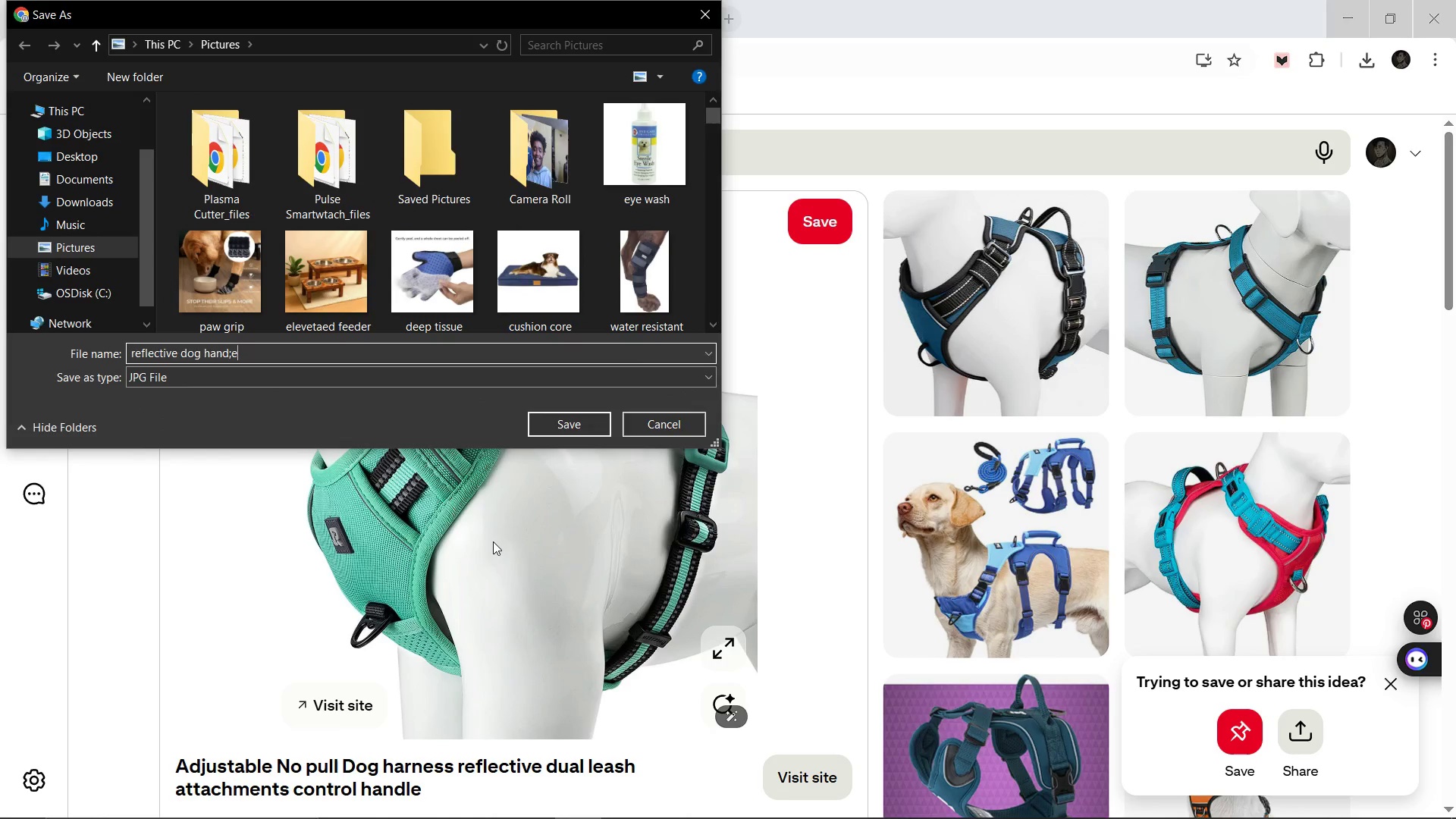 
hold_key(key=Enter, duration=0.41)
 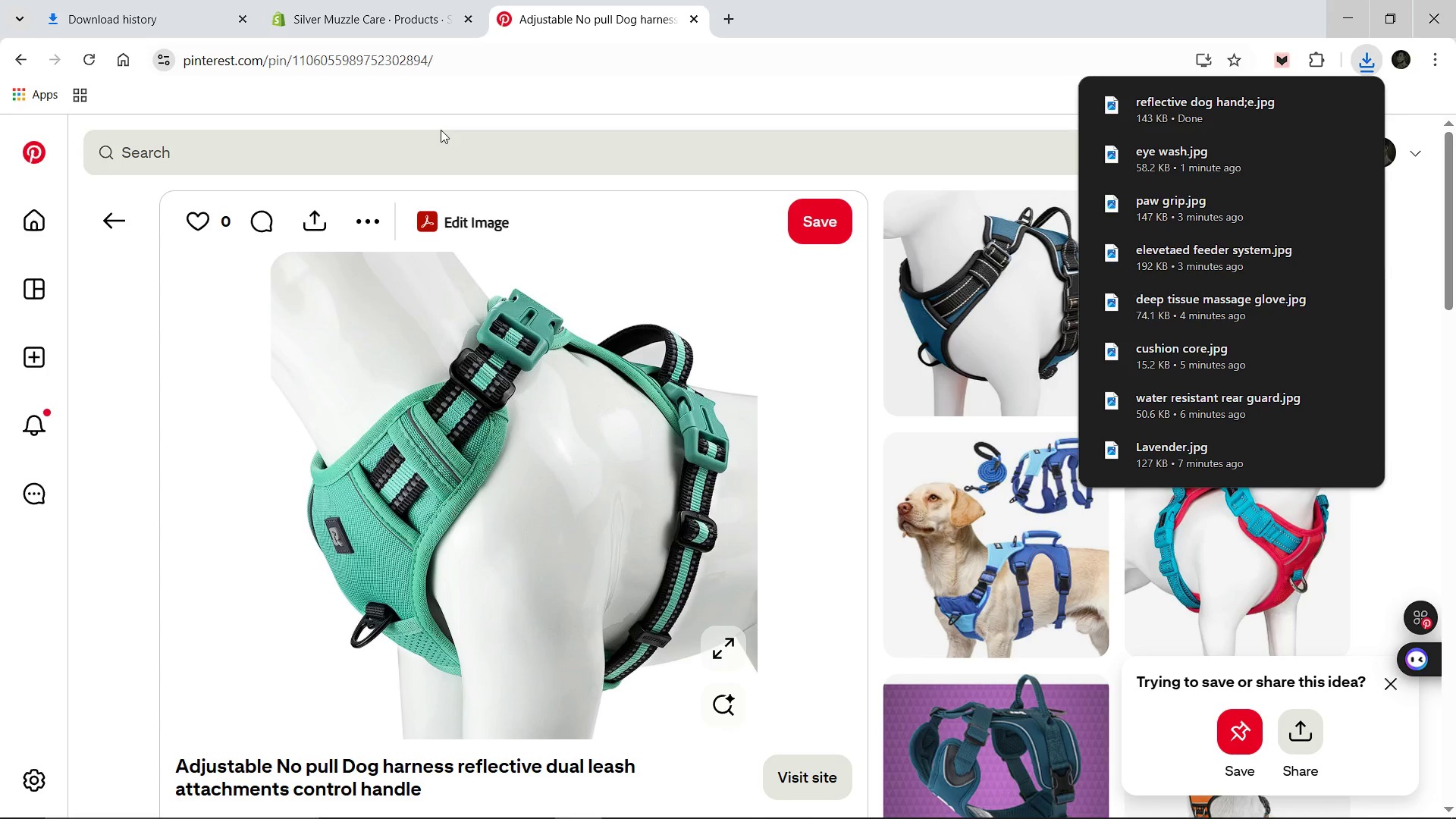 
left_click([435, 142])
 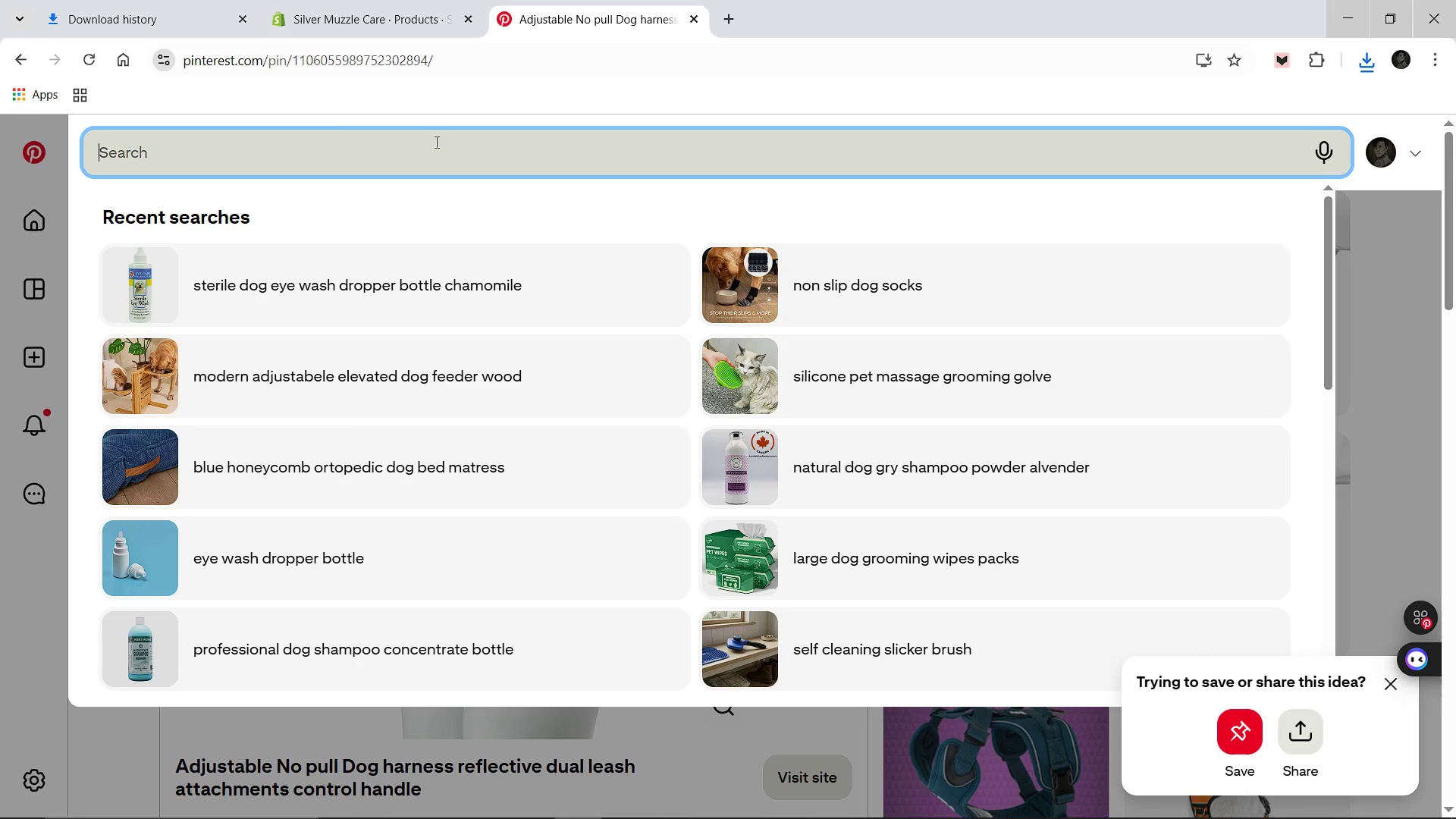 
left_click([354, 0])
 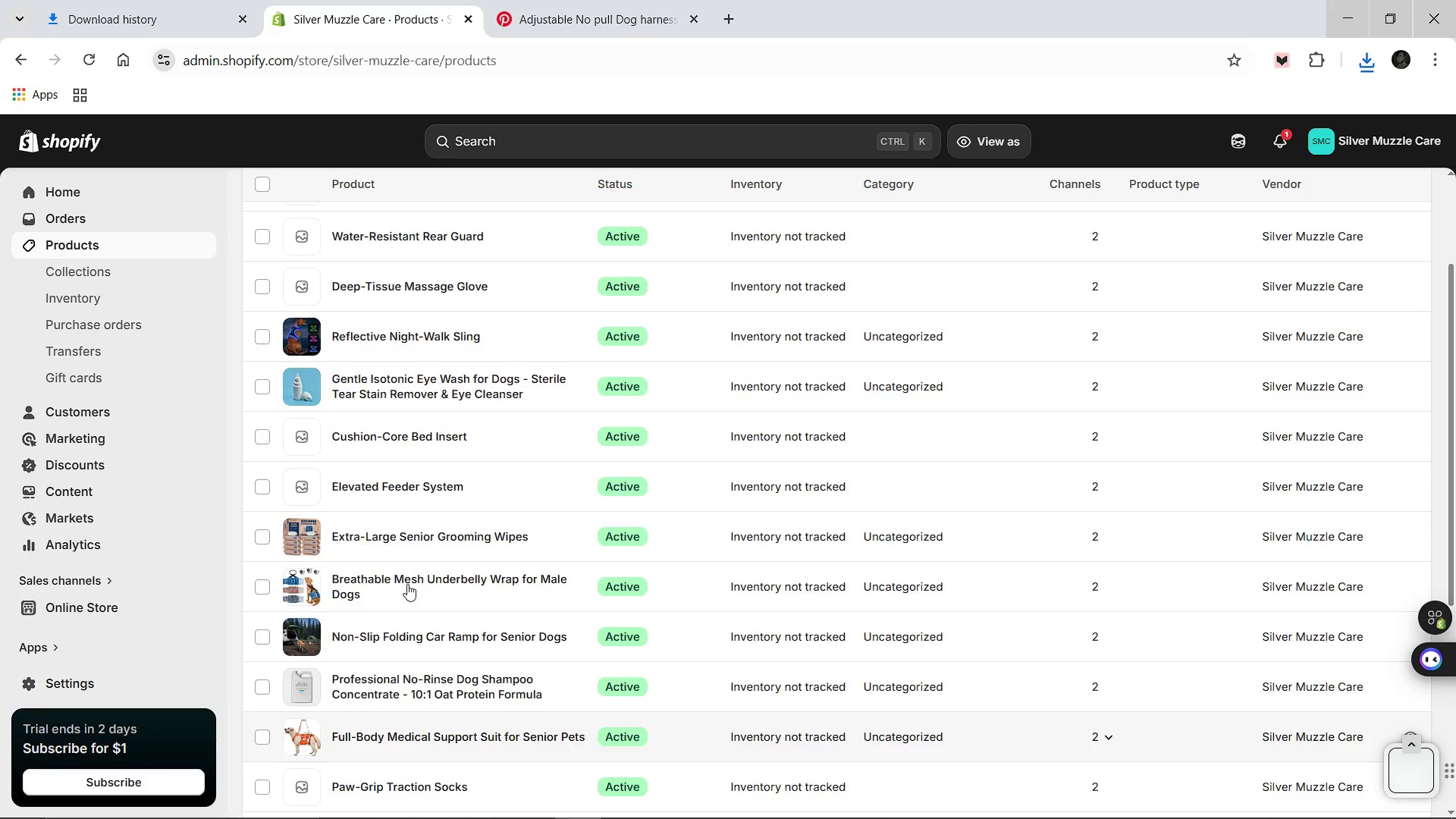 
wait(6.75)
 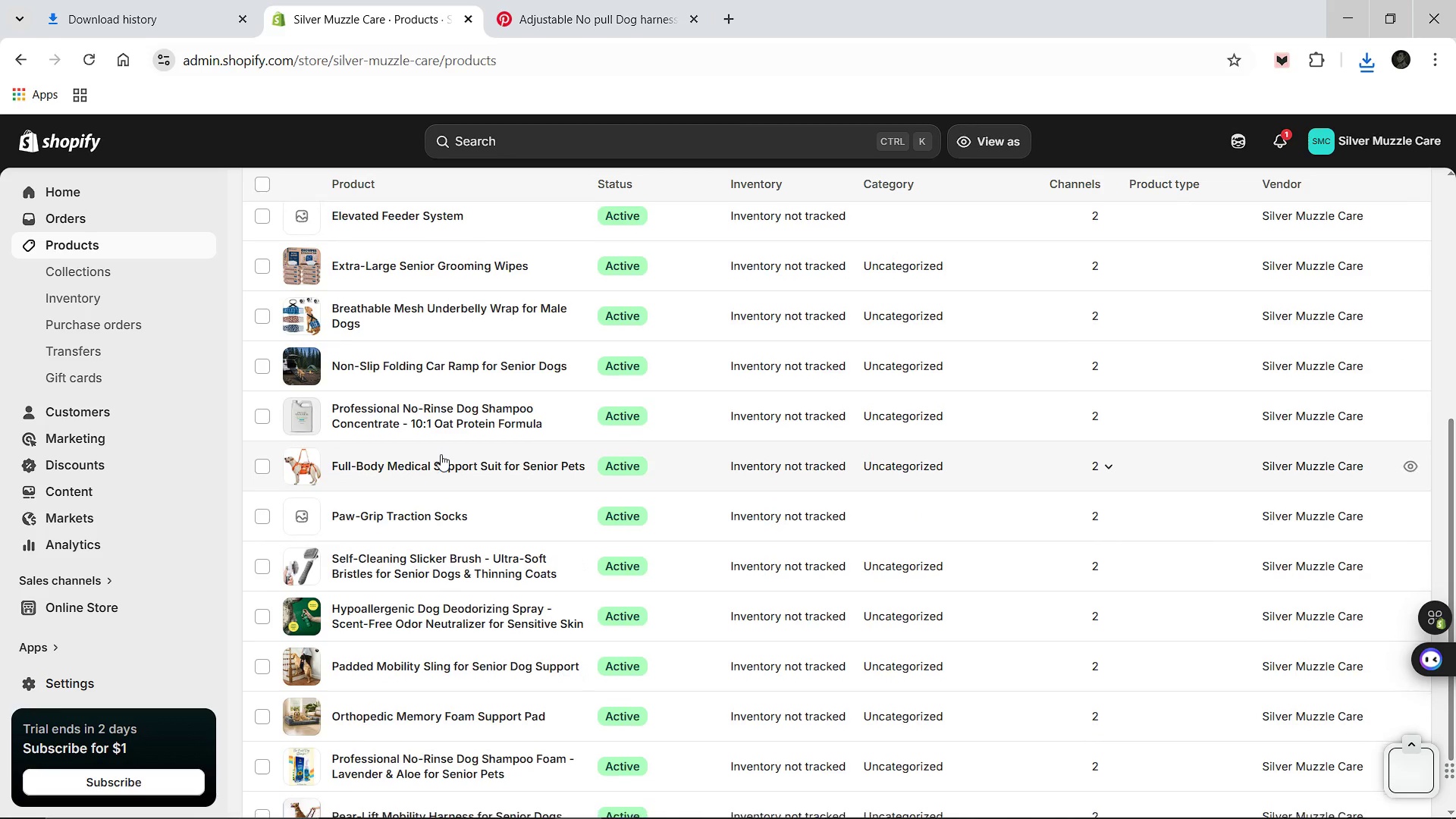 
left_click([363, 437])
 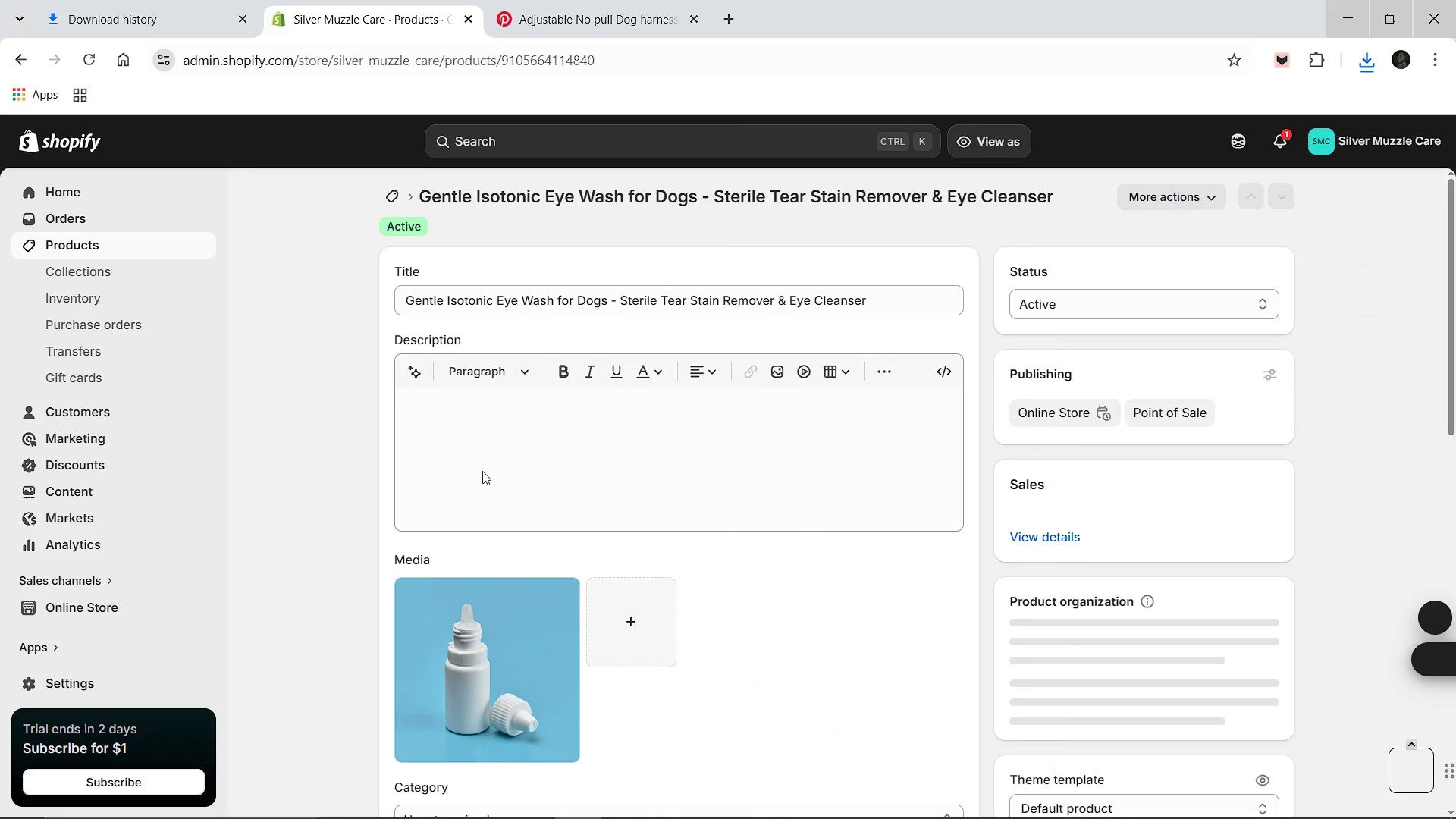 
left_click([505, 608])
 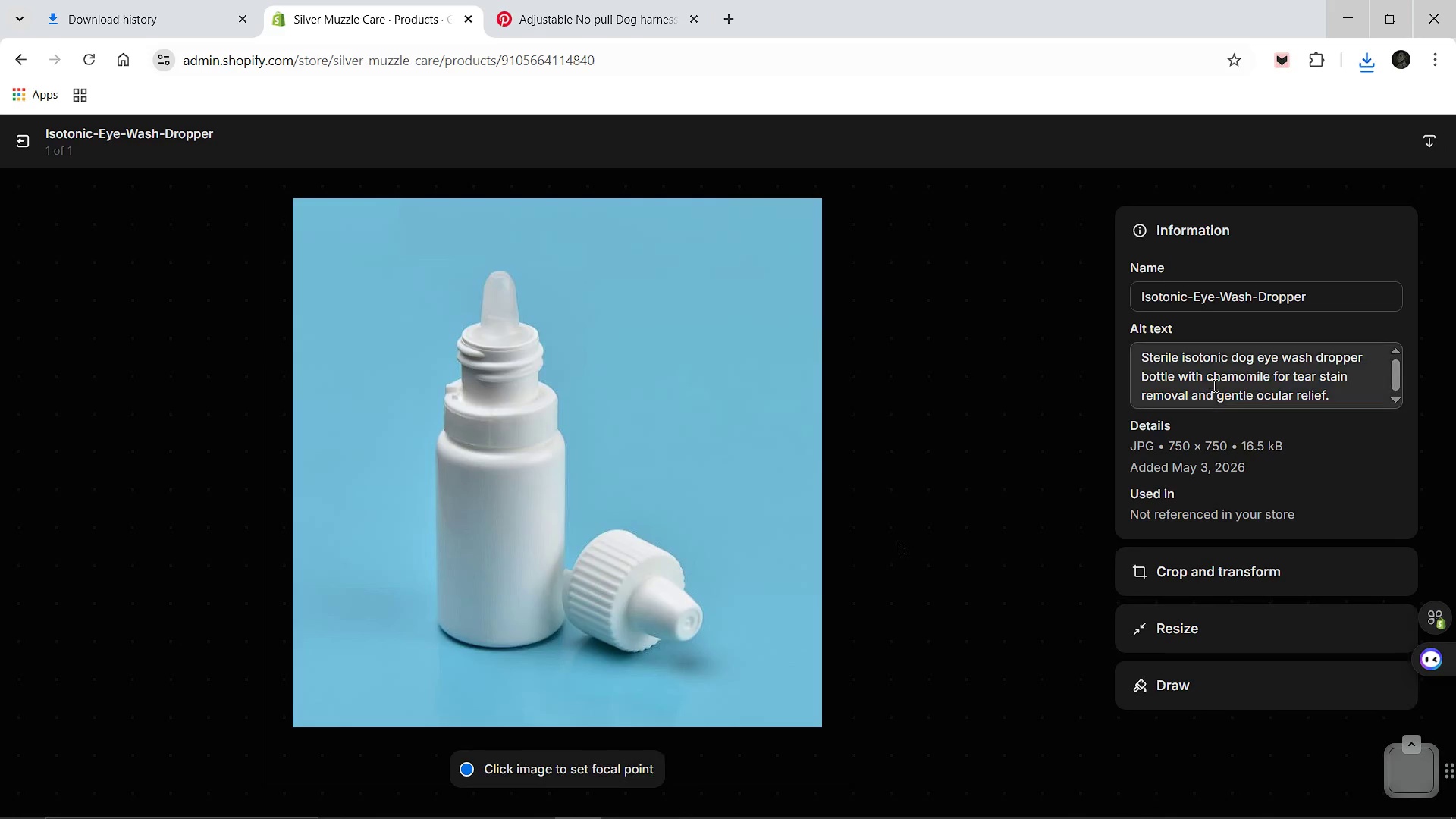 
left_click([1245, 370])
 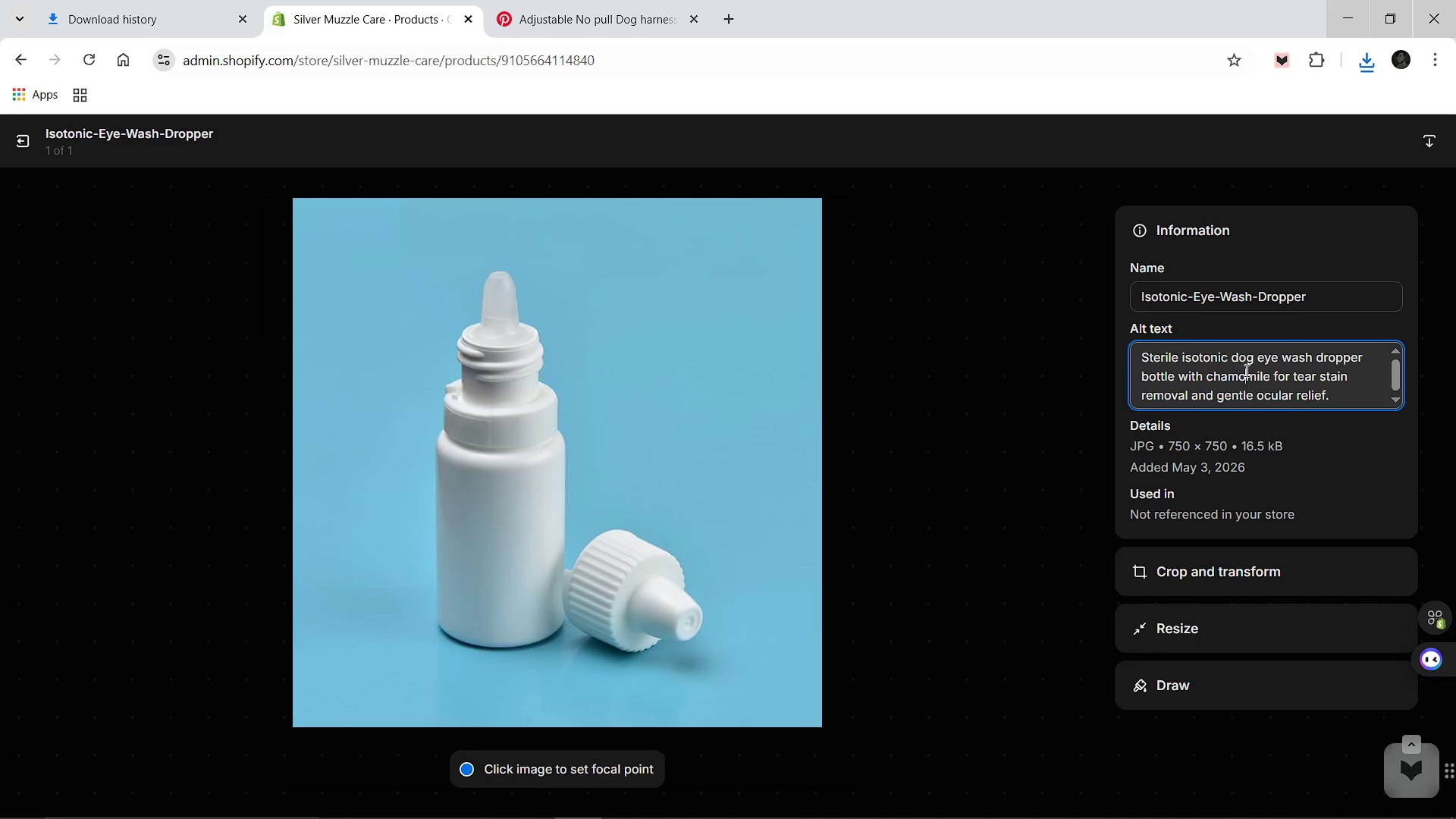 
key(Control+A)
 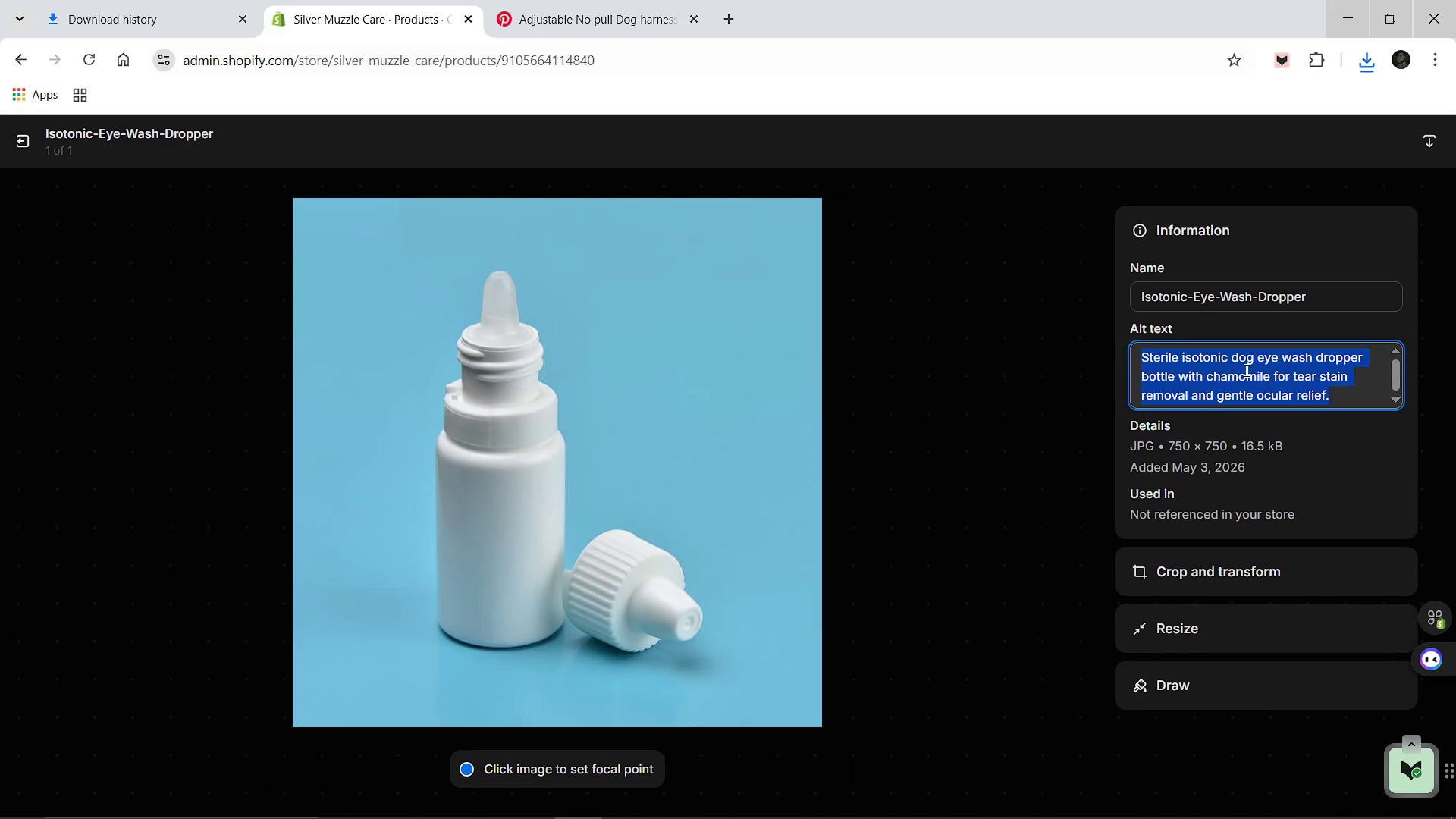 
key(Control+X)
 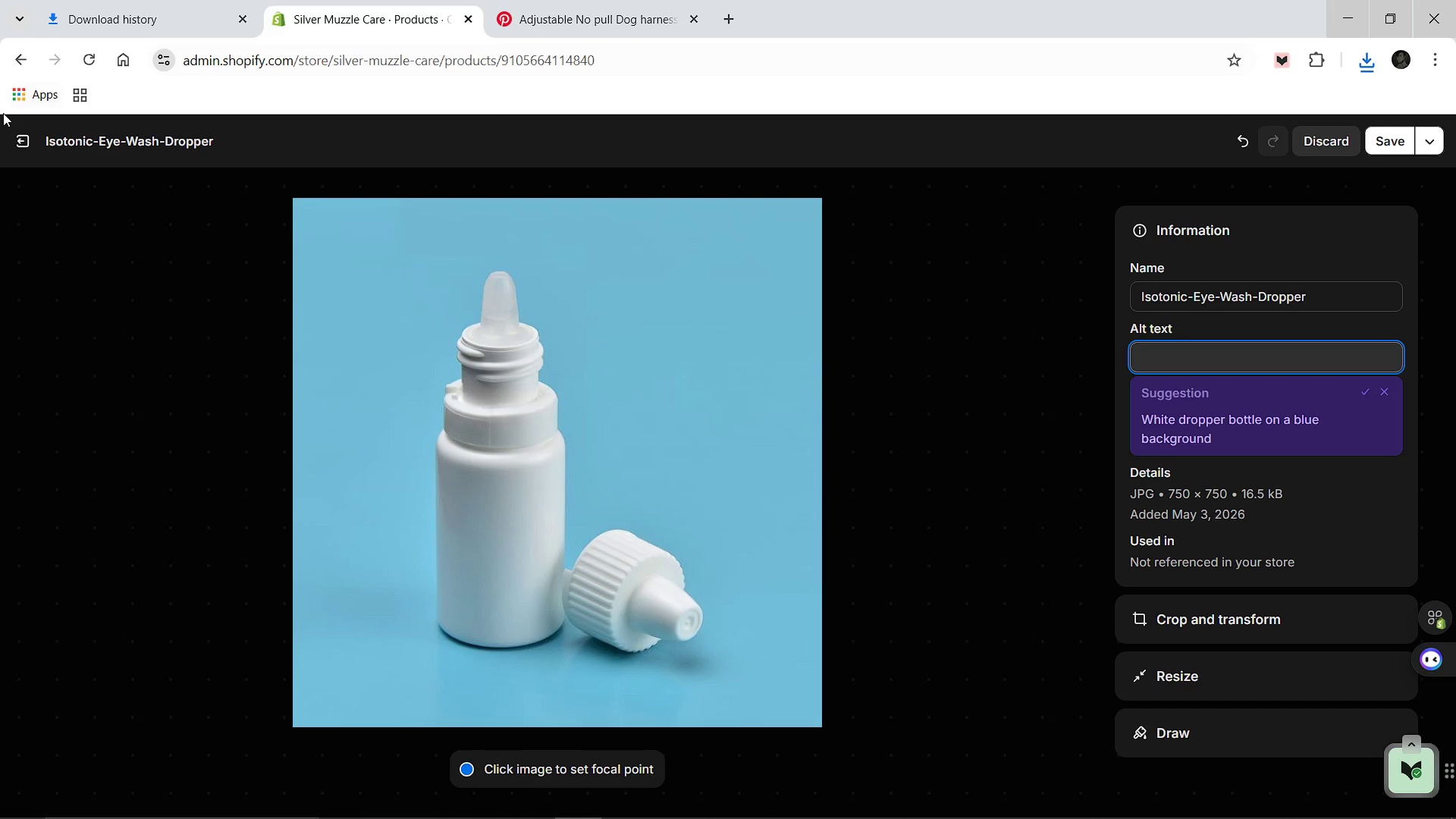 
left_click([17, 136])
 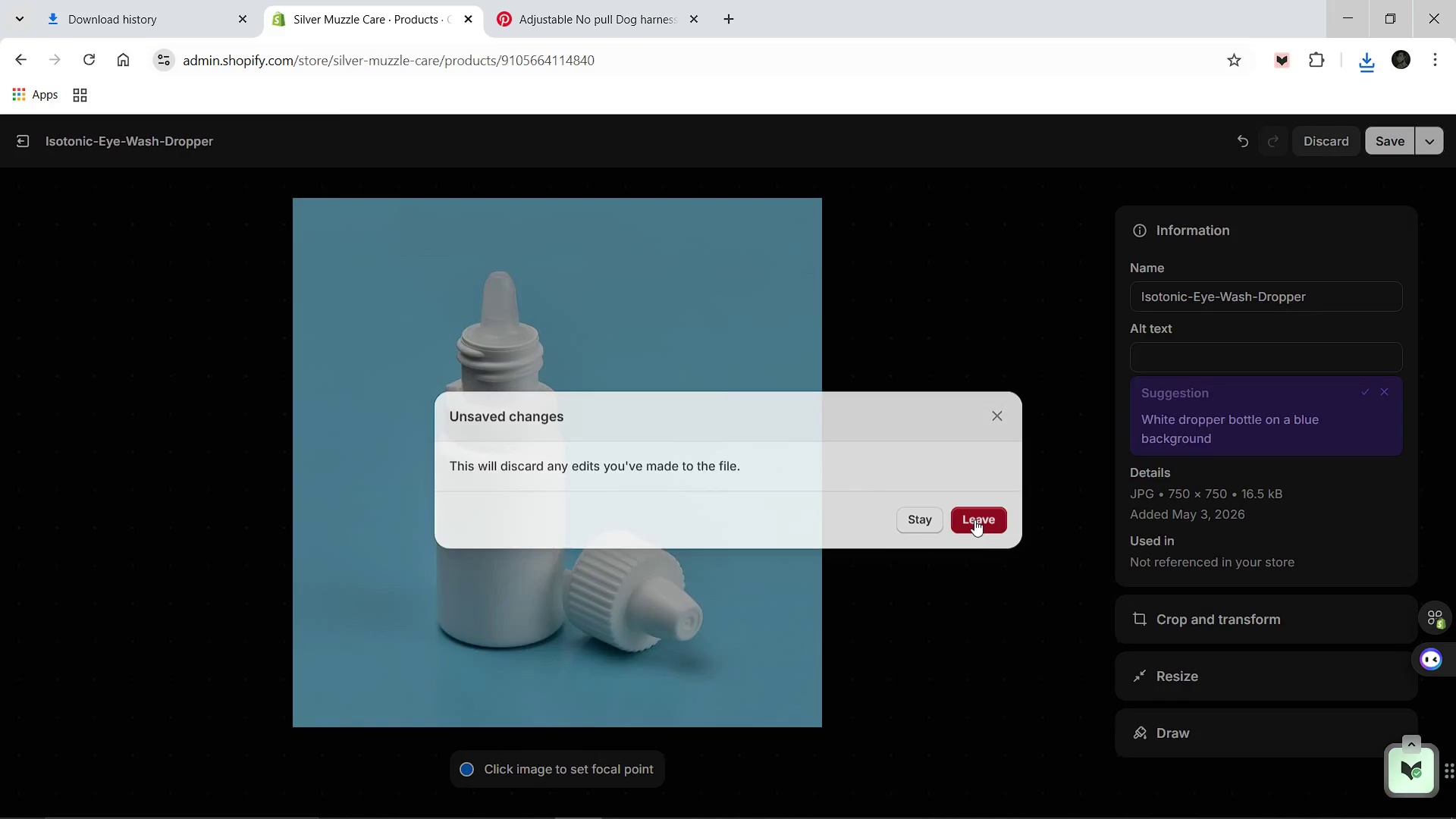 
left_click([974, 519])
 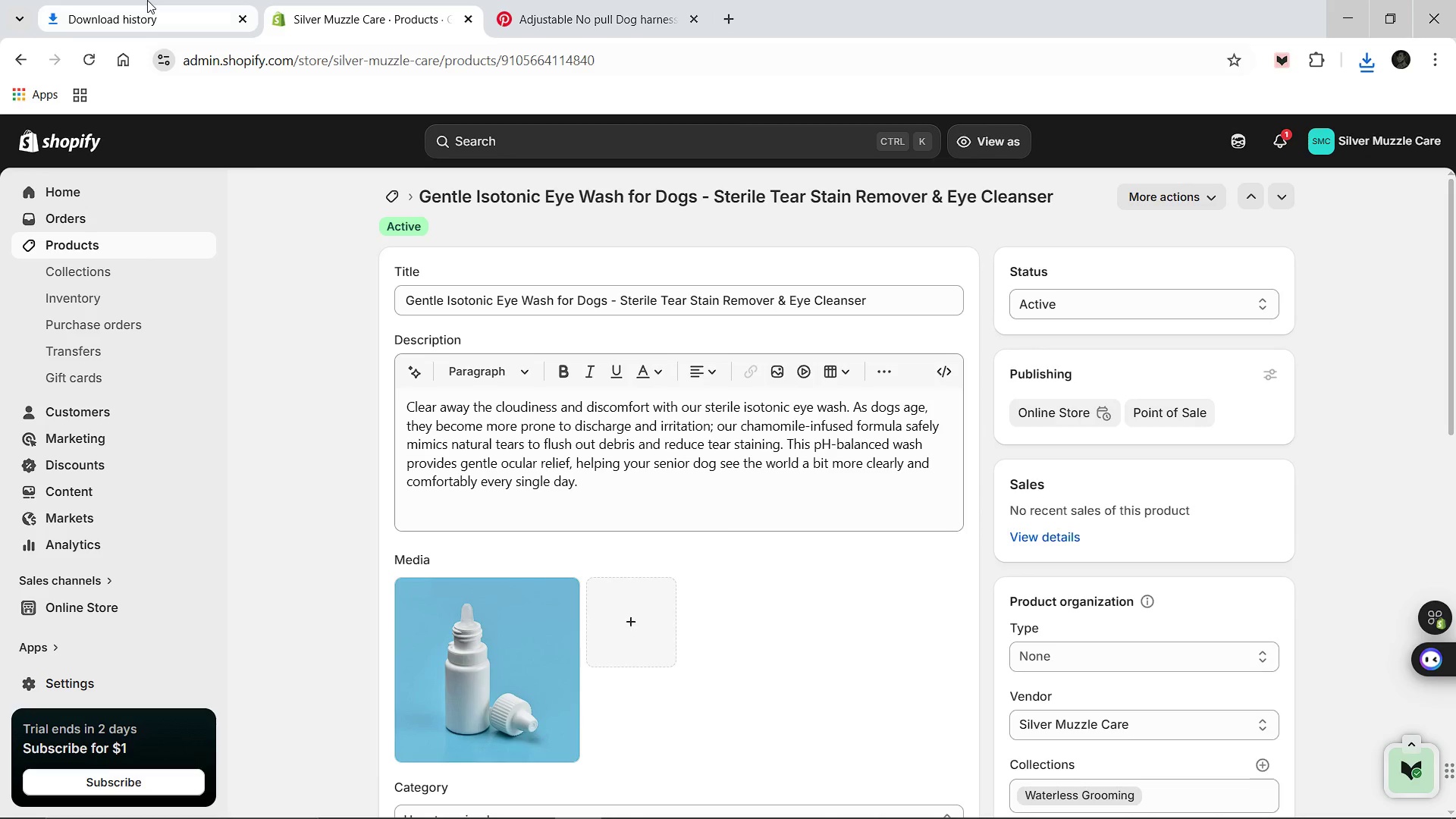 
left_click([147, 0])
 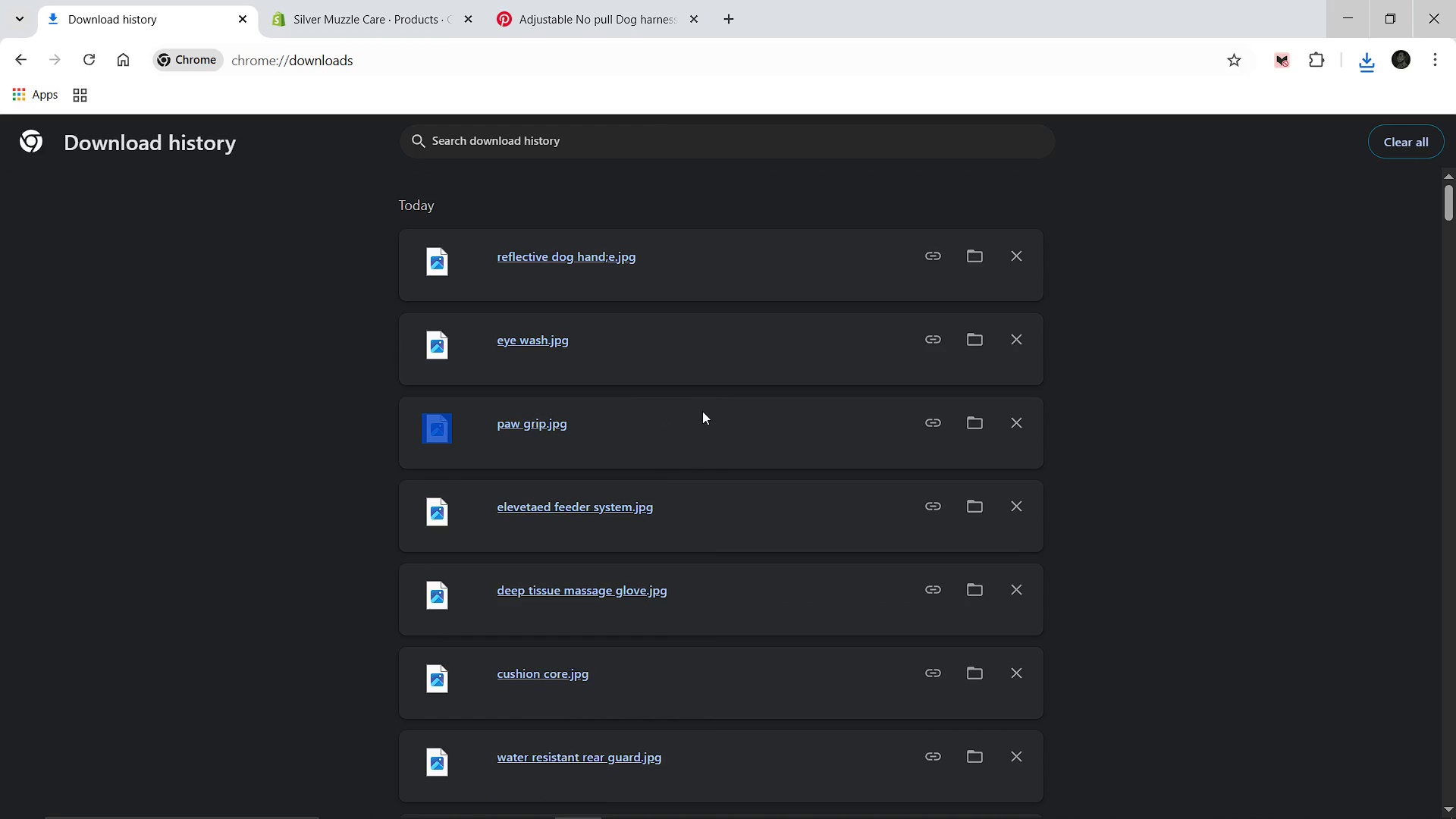 
left_click([1235, 422])
 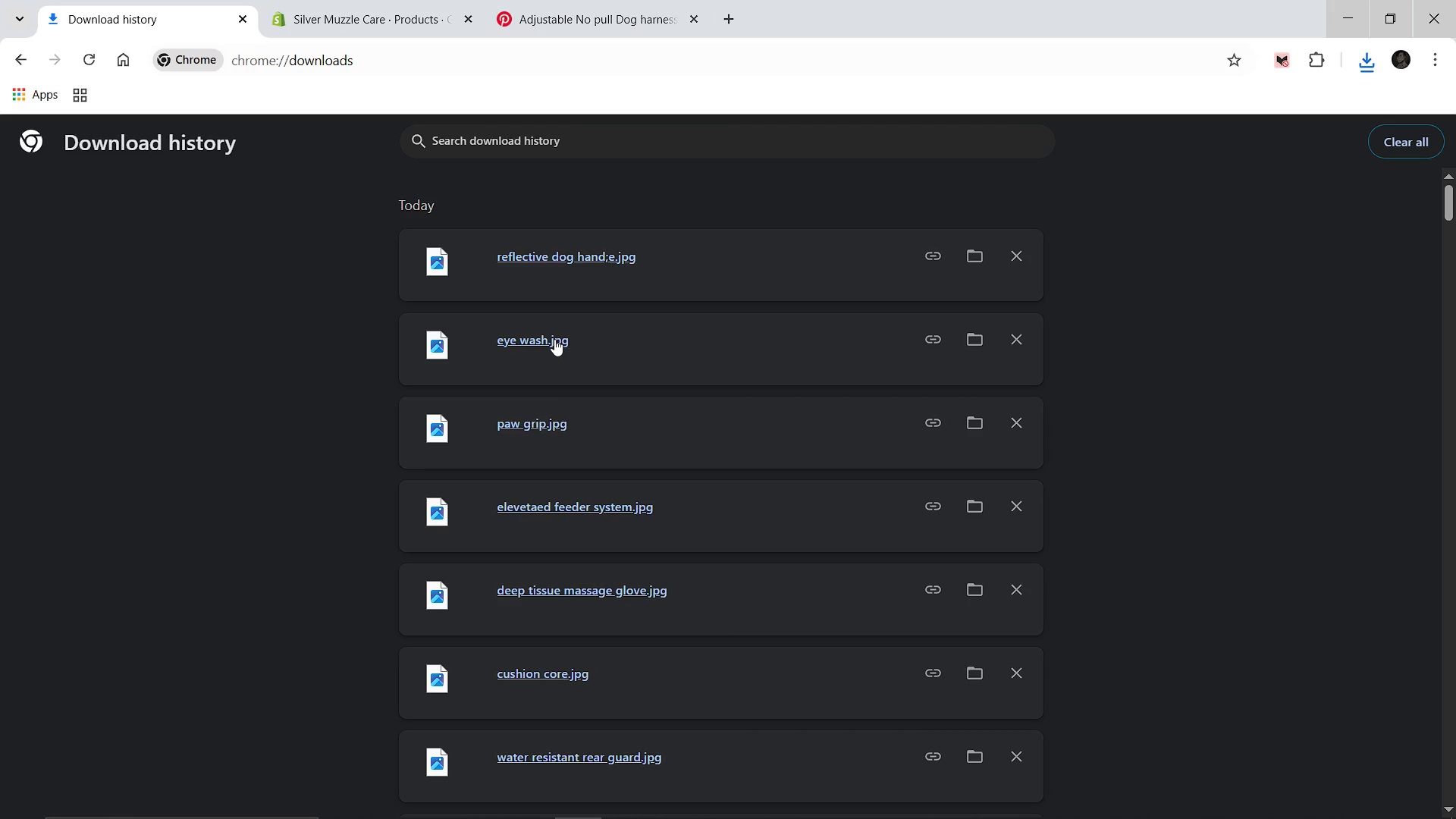 
left_click_drag(start_coordinate=[550, 341], to_coordinate=[648, 635])
 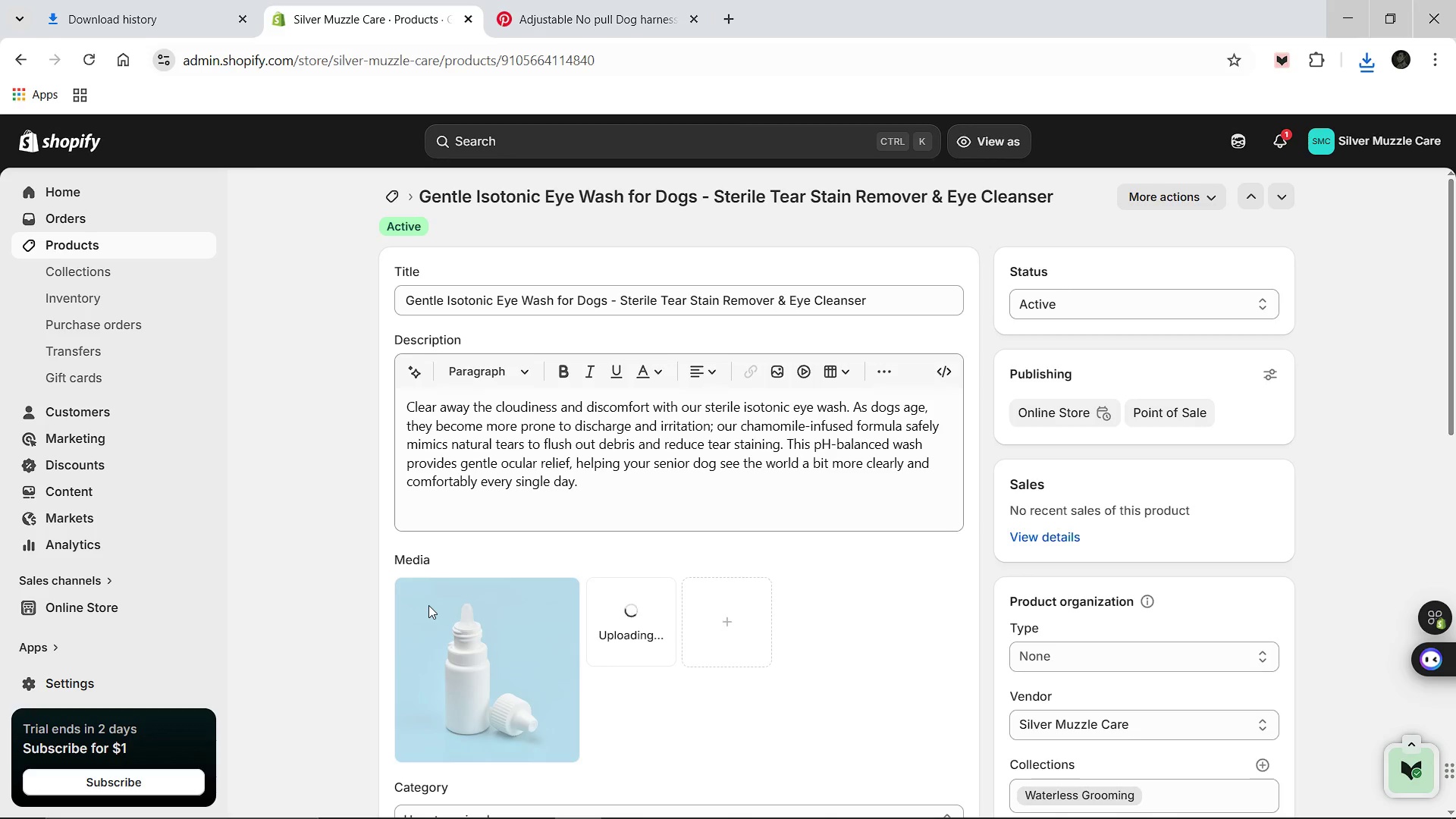 
wait(11.5)
 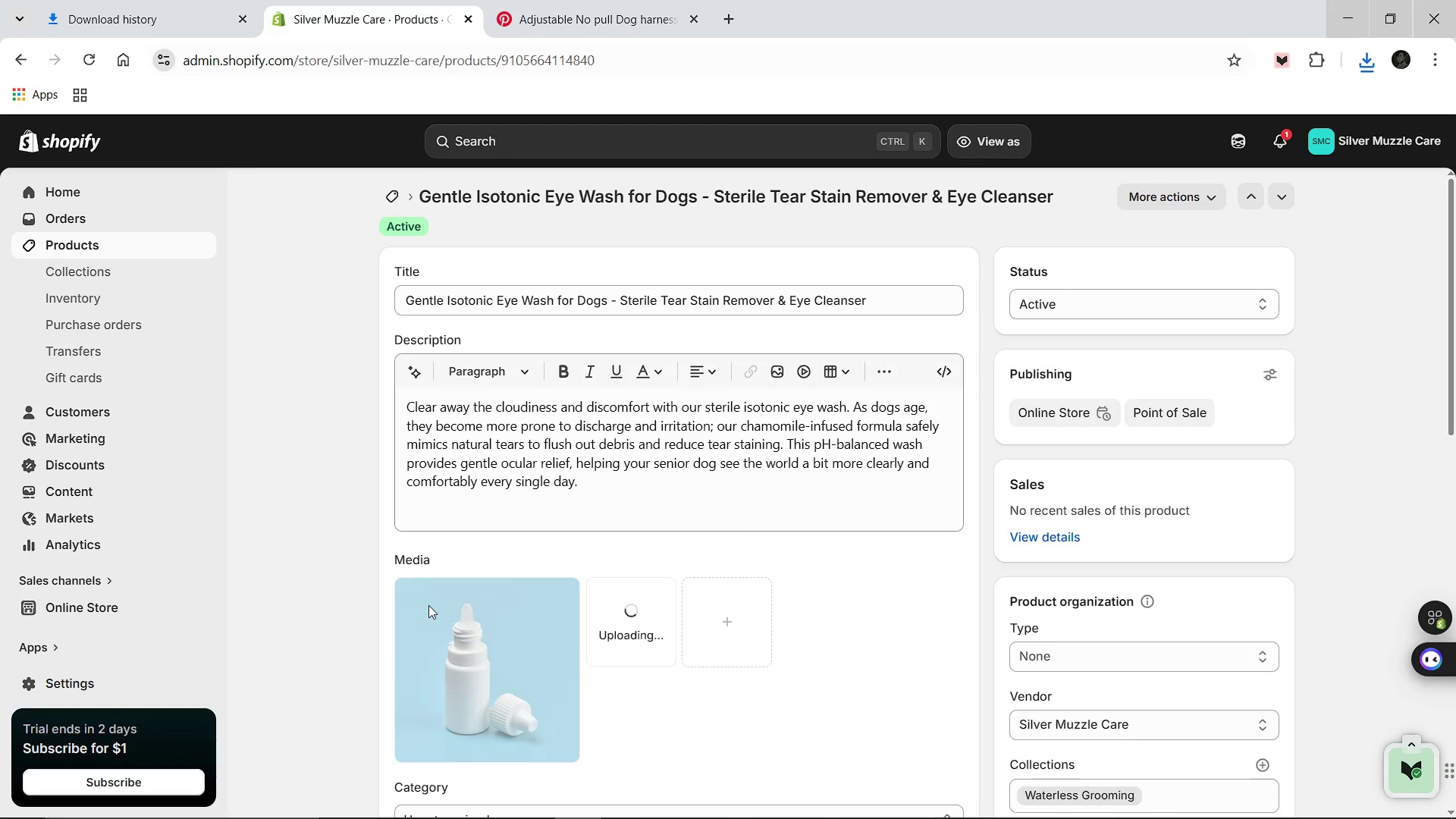 
left_click([412, 594])
 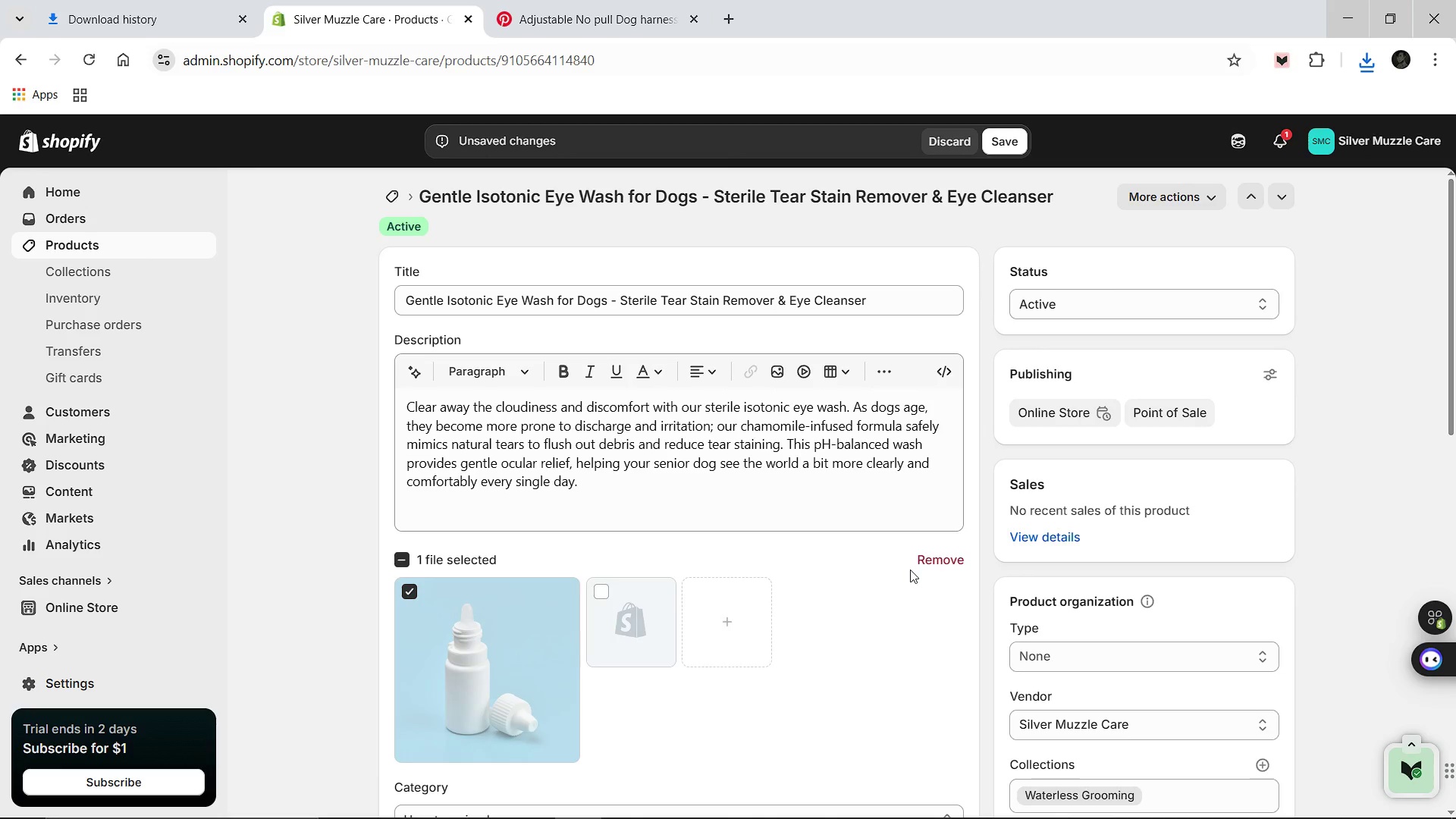 
left_click([922, 558])
 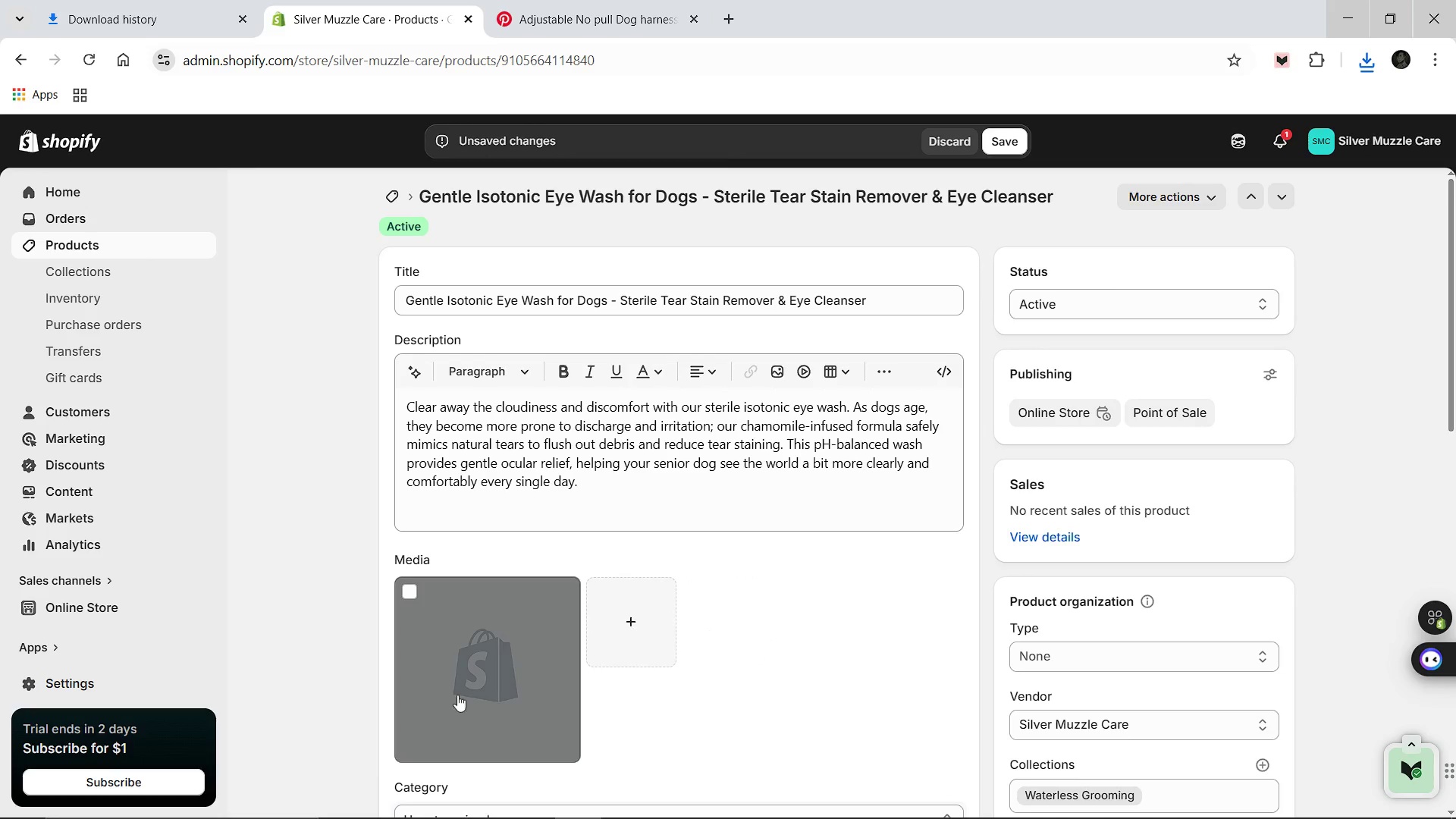 
left_click([454, 694])
 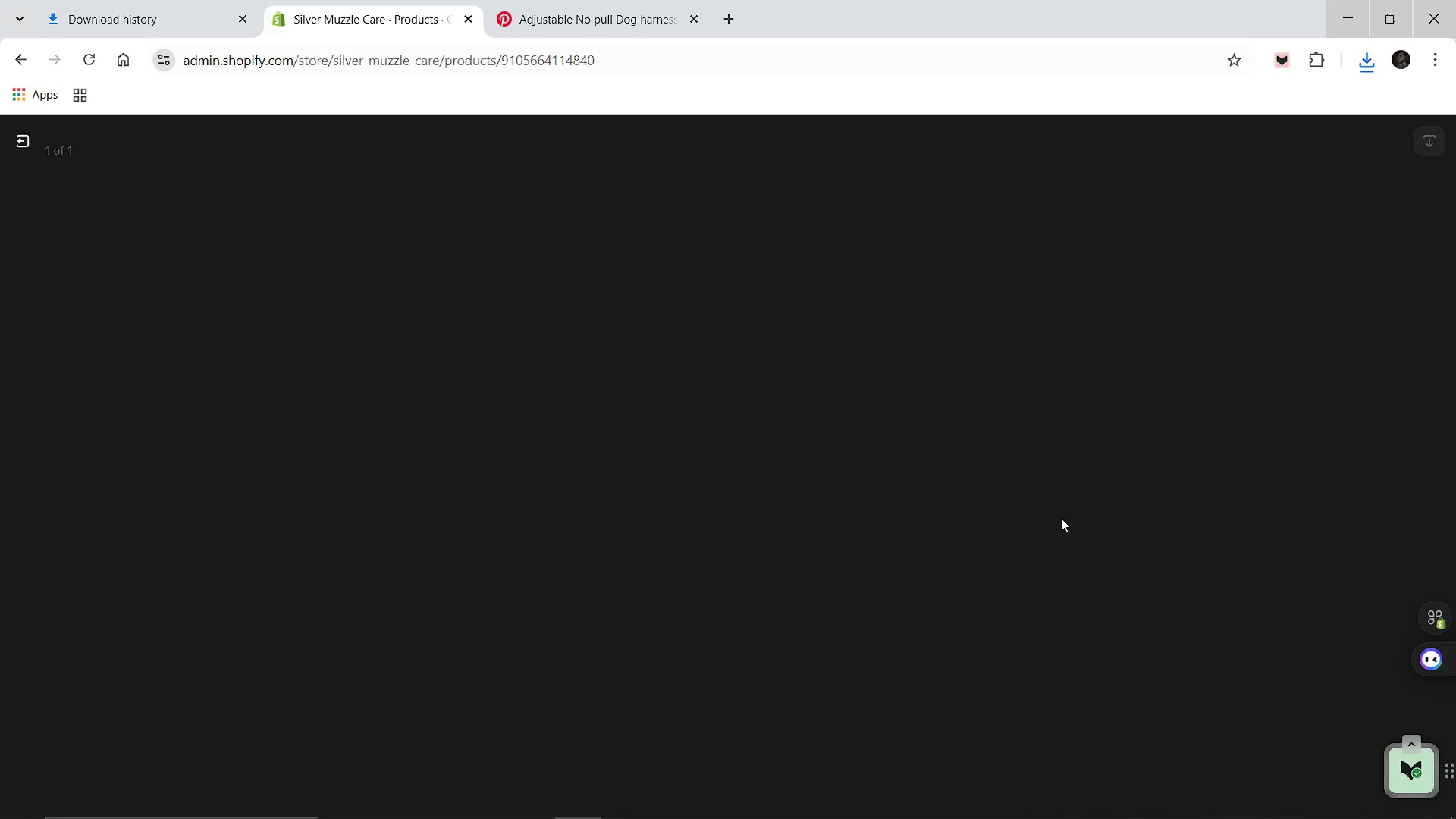 
wait(11.64)
 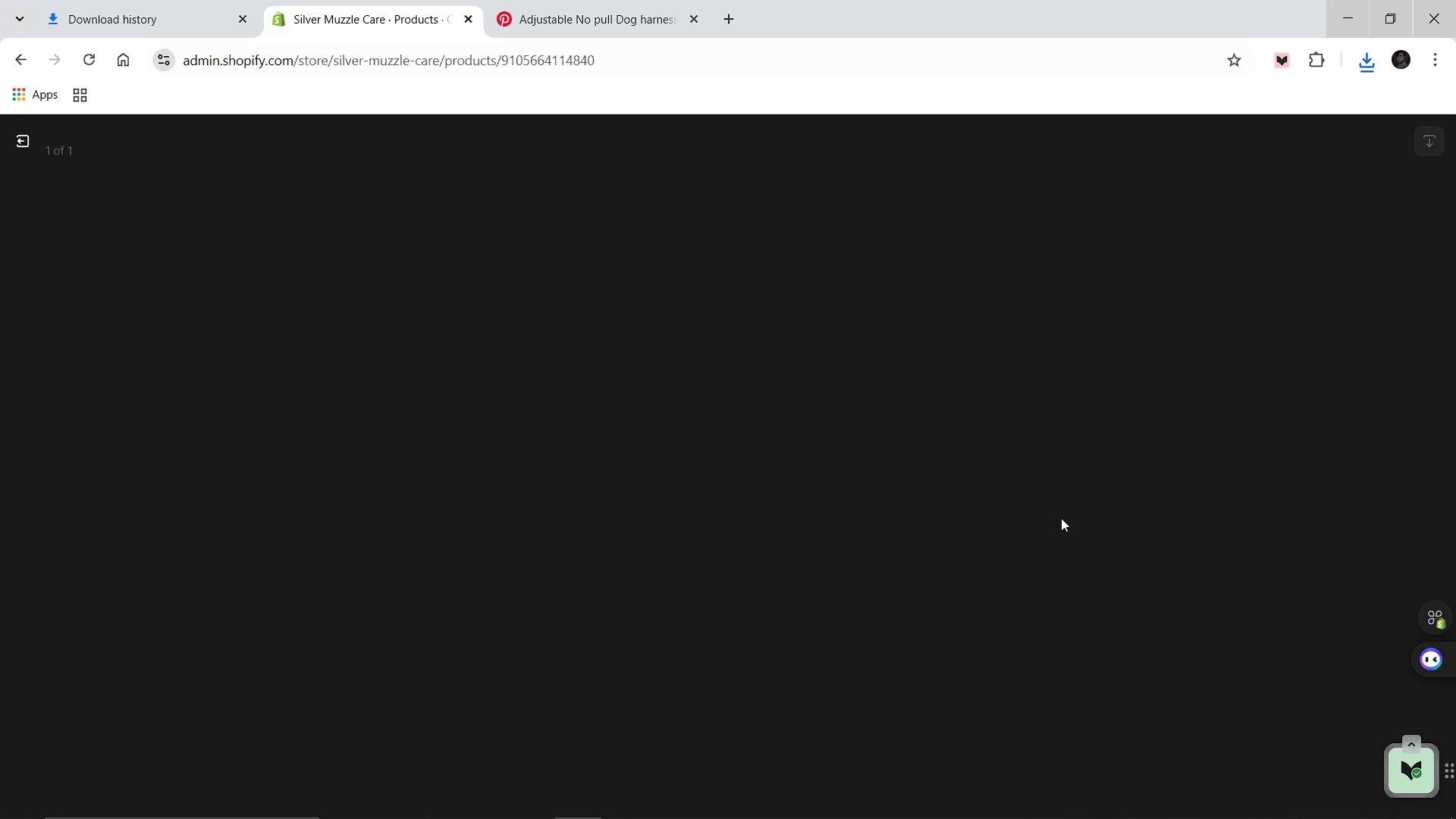 
left_click([695, 16])
 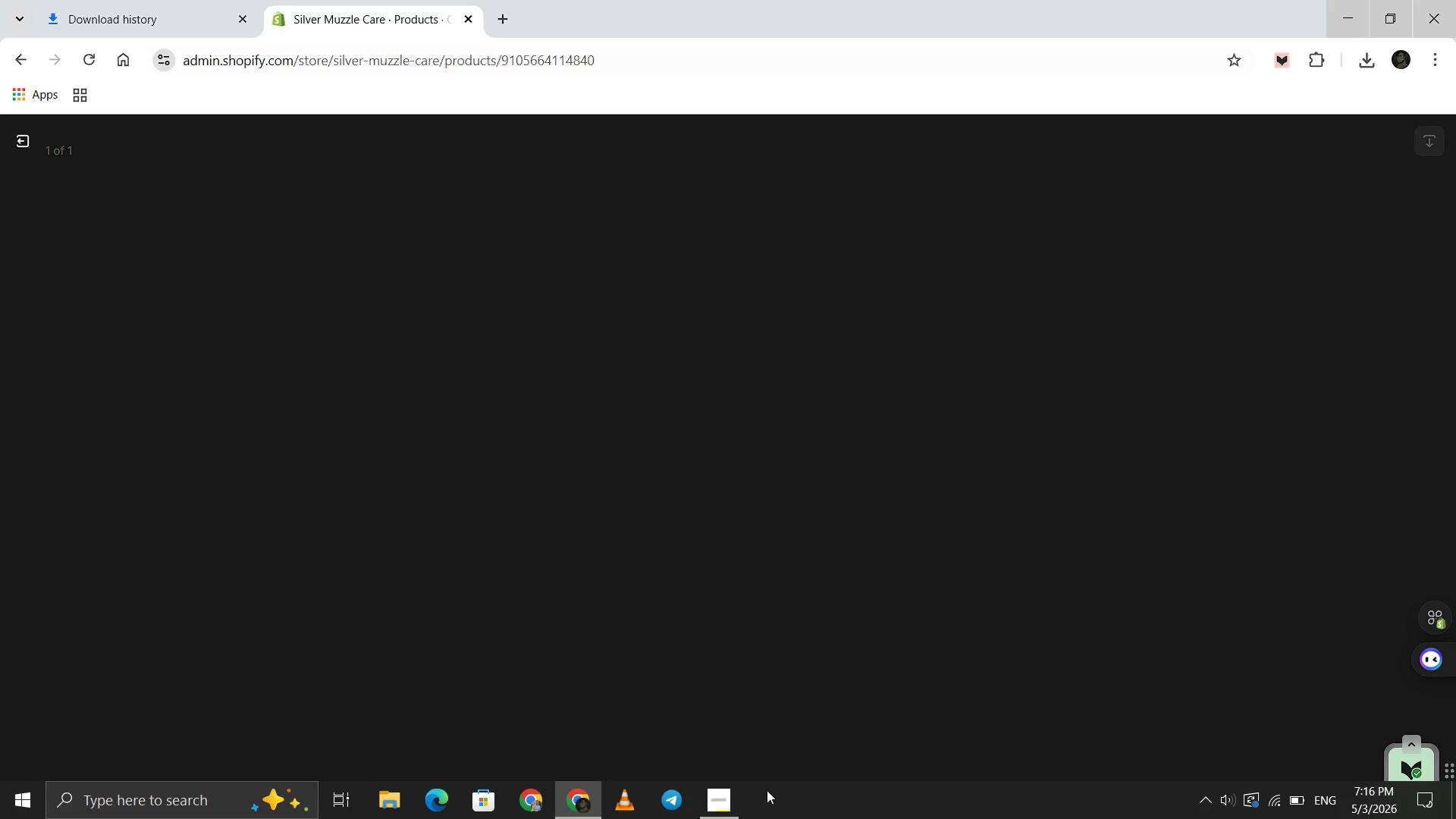 
left_click([738, 795])